 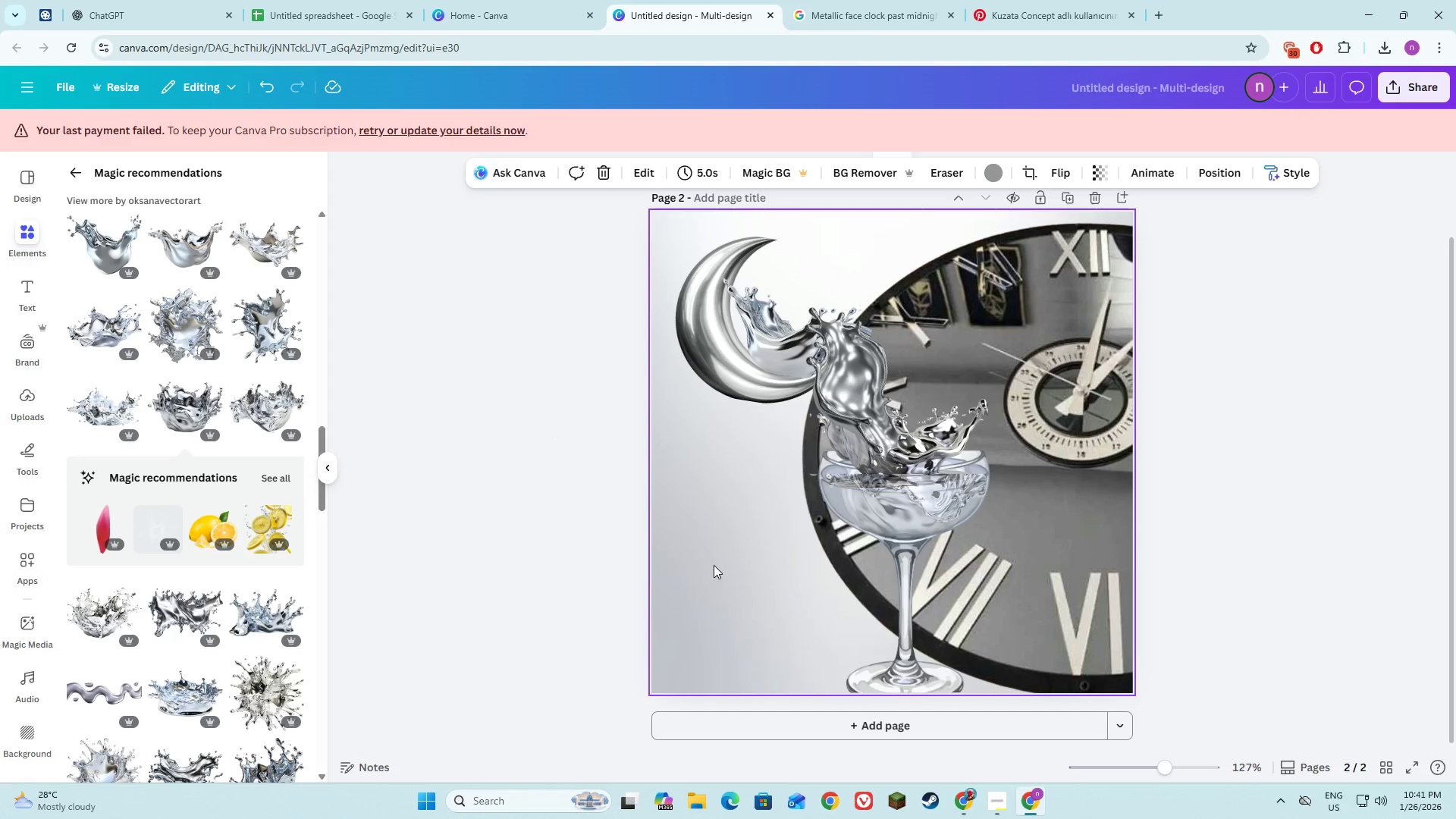 
right_click([711, 565])
 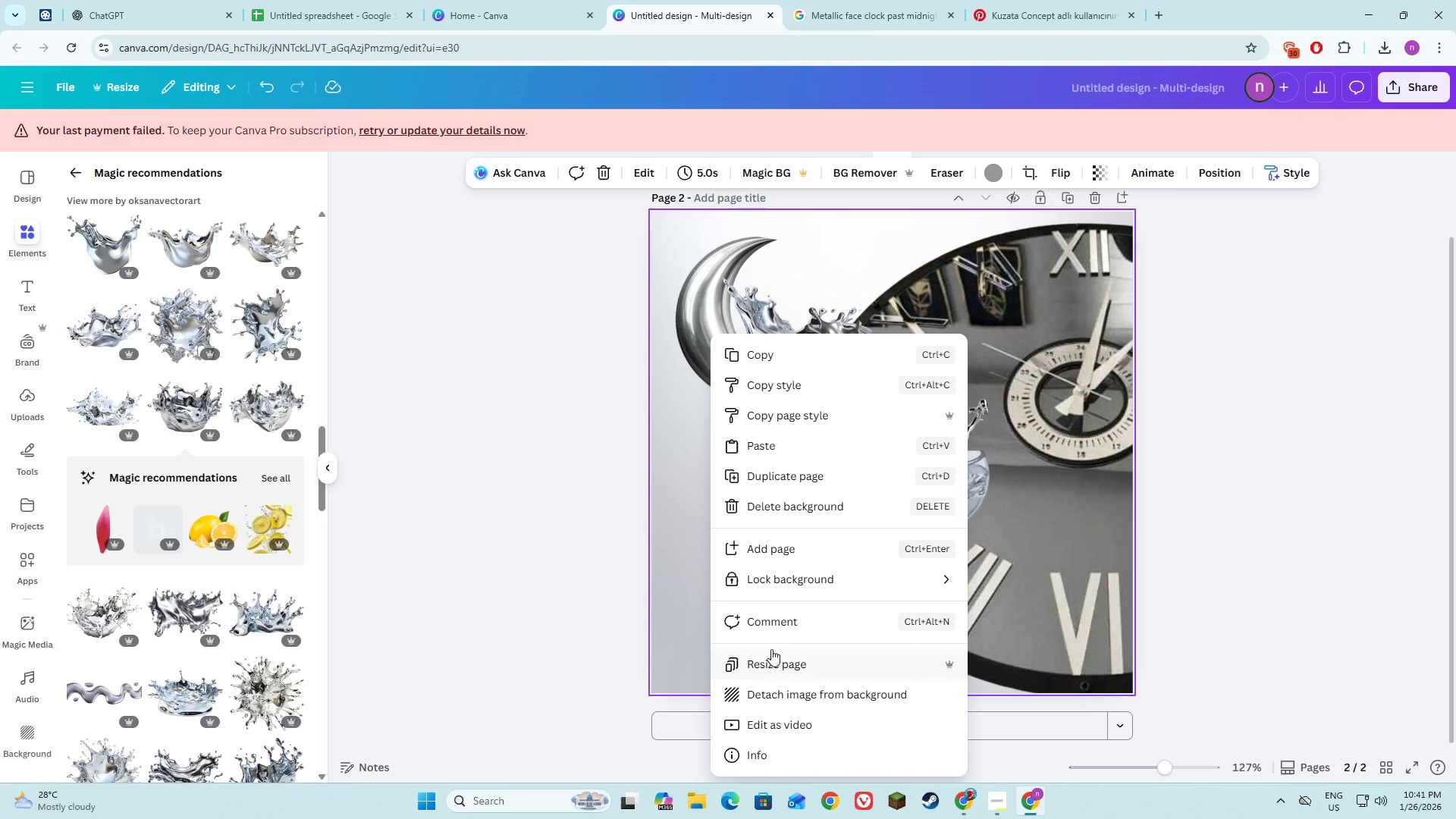 
left_click([774, 664])
 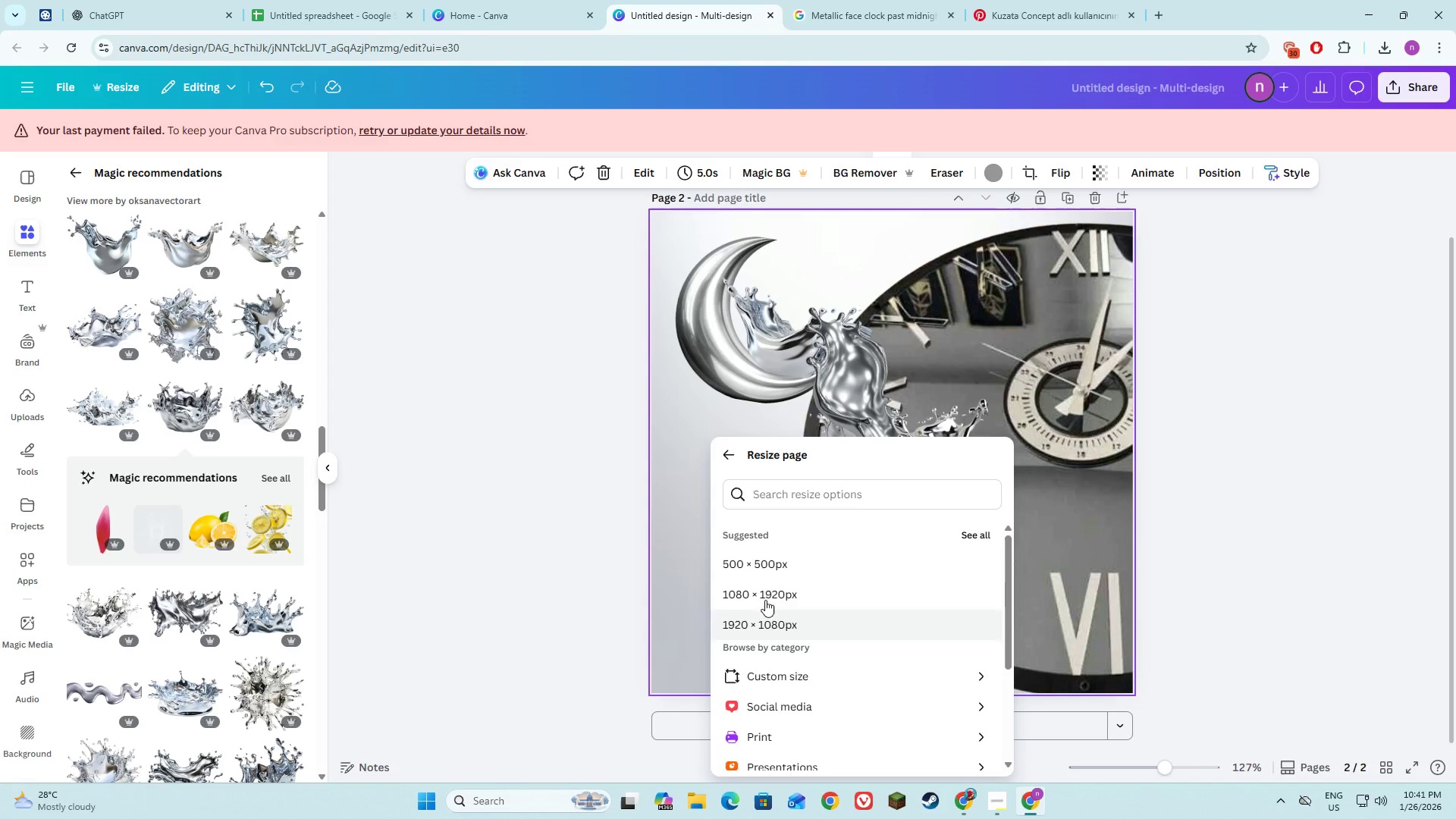 
left_click([765, 564])
 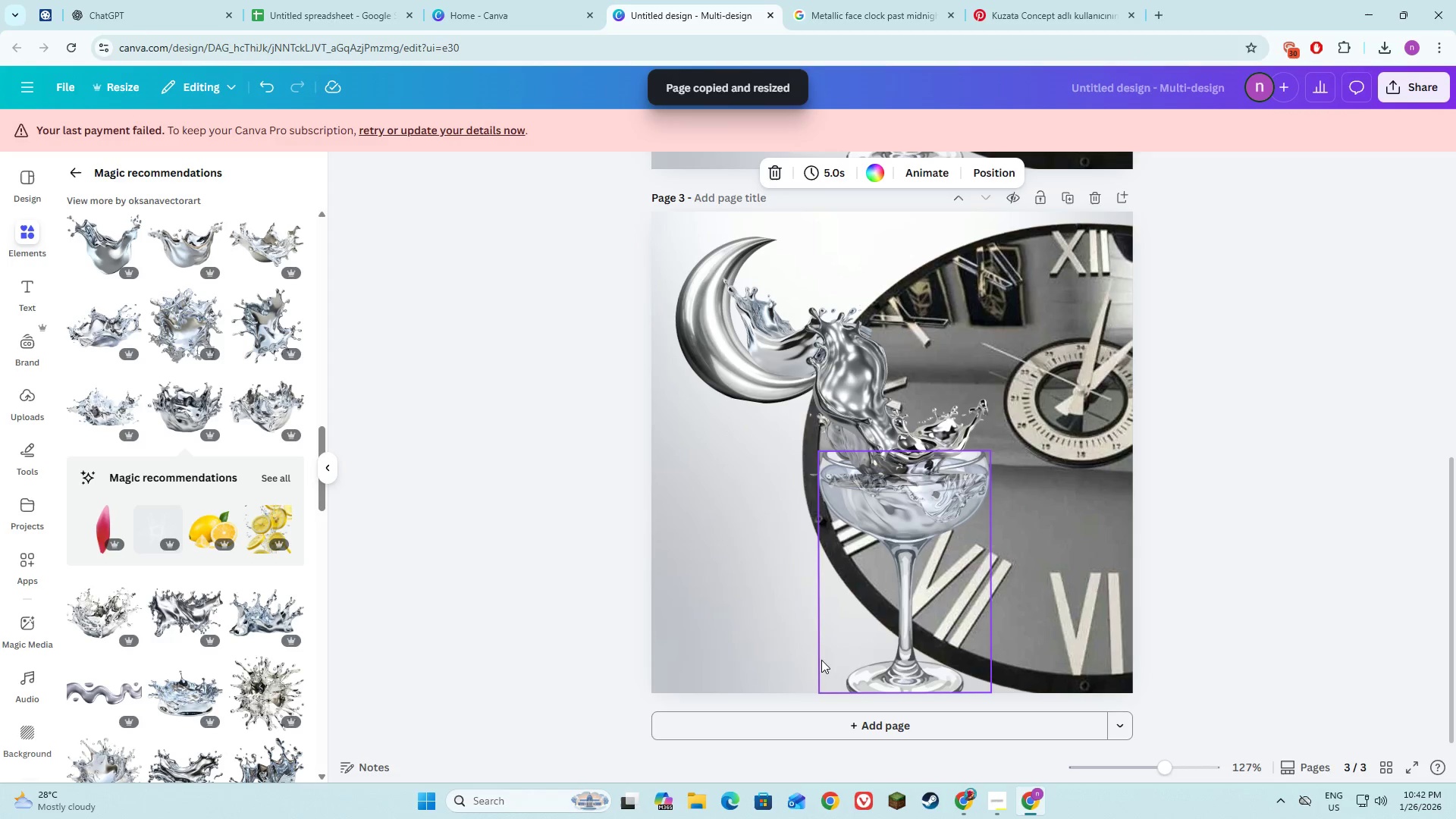 
scroll: coordinate [1287, 470], scroll_direction: down, amount: 8.0
 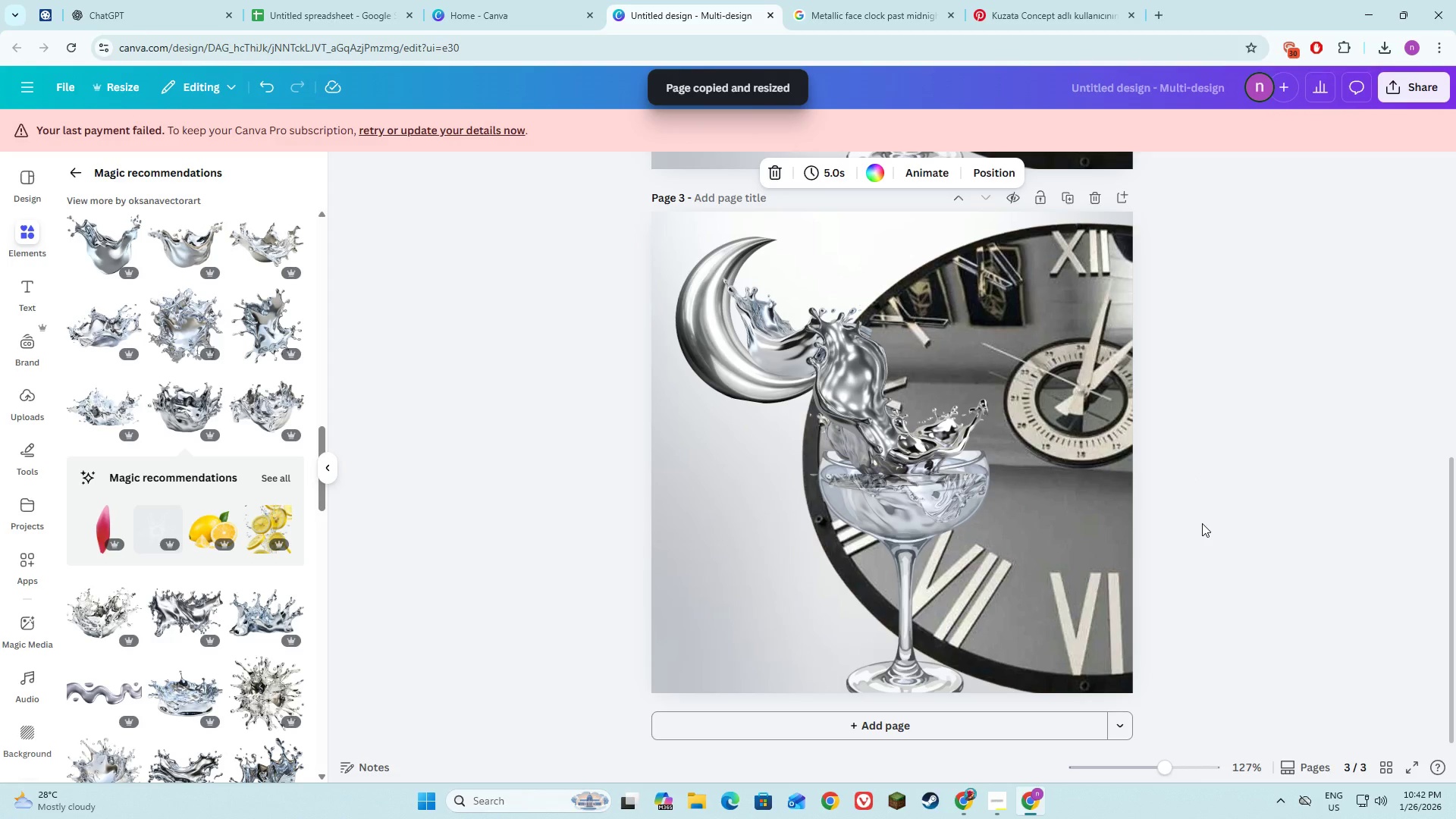 
scroll: coordinate [1202, 523], scroll_direction: up, amount: 1.0
 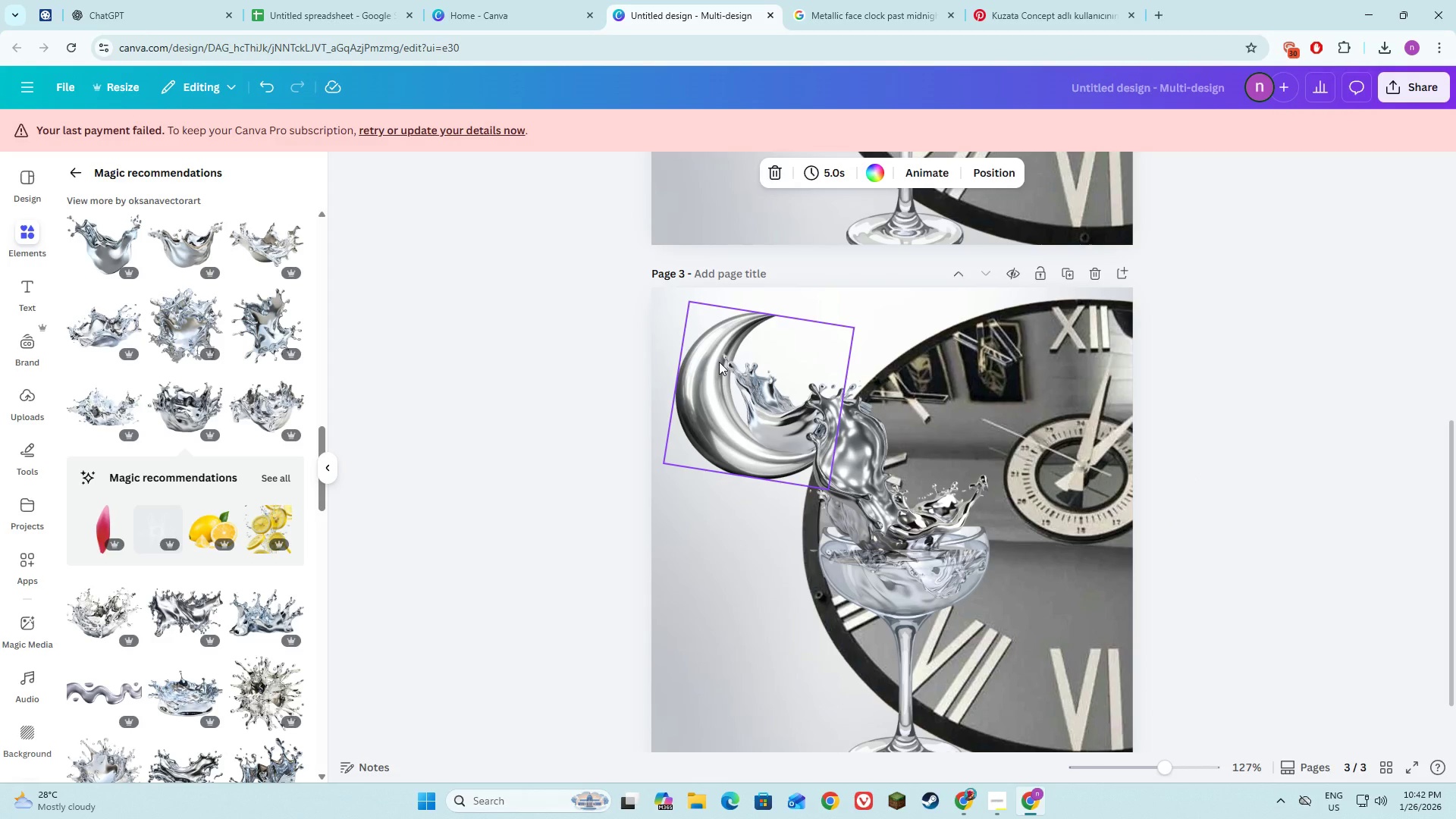 
wait(6.44)
 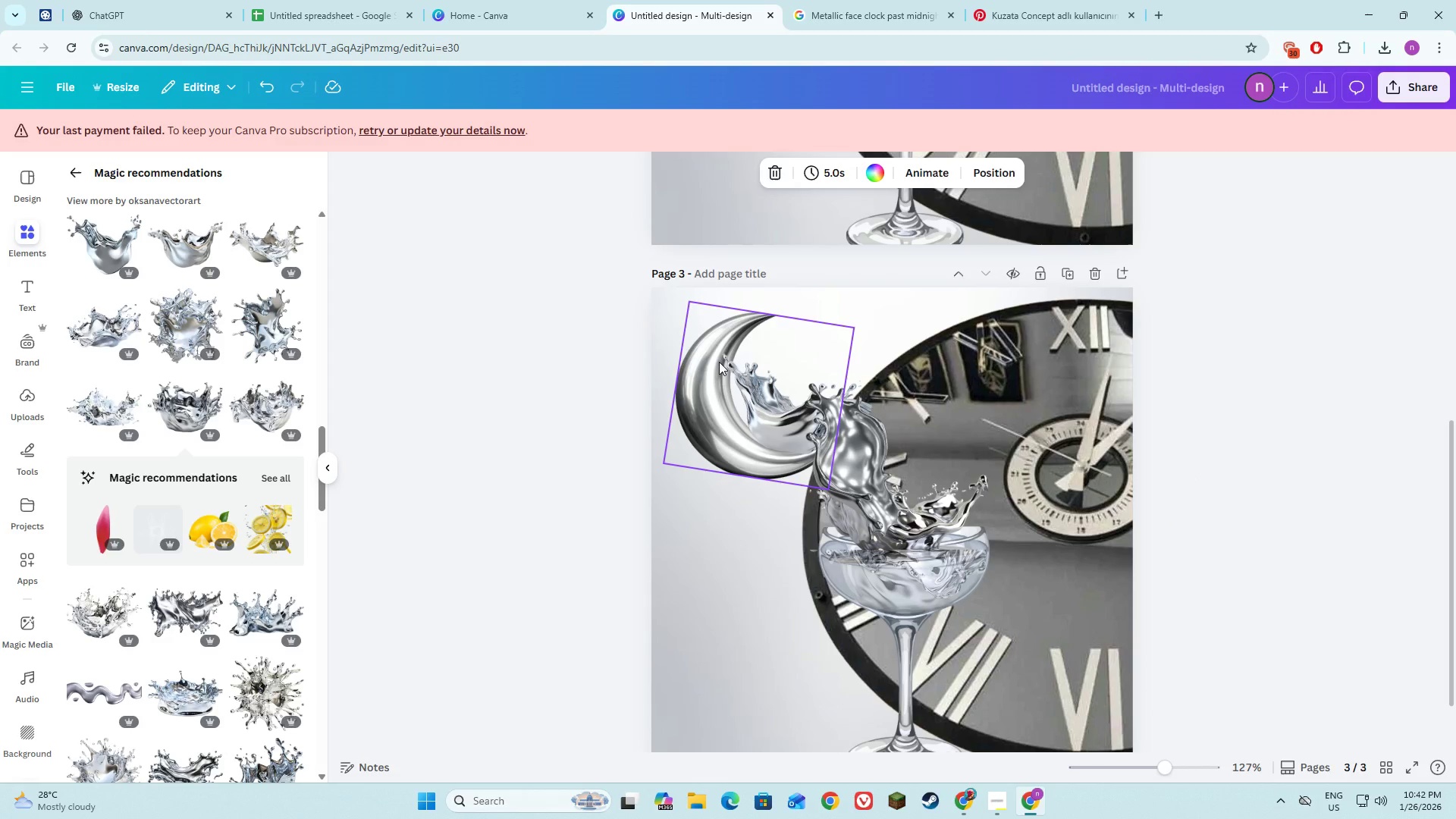 
left_click([709, 564])
 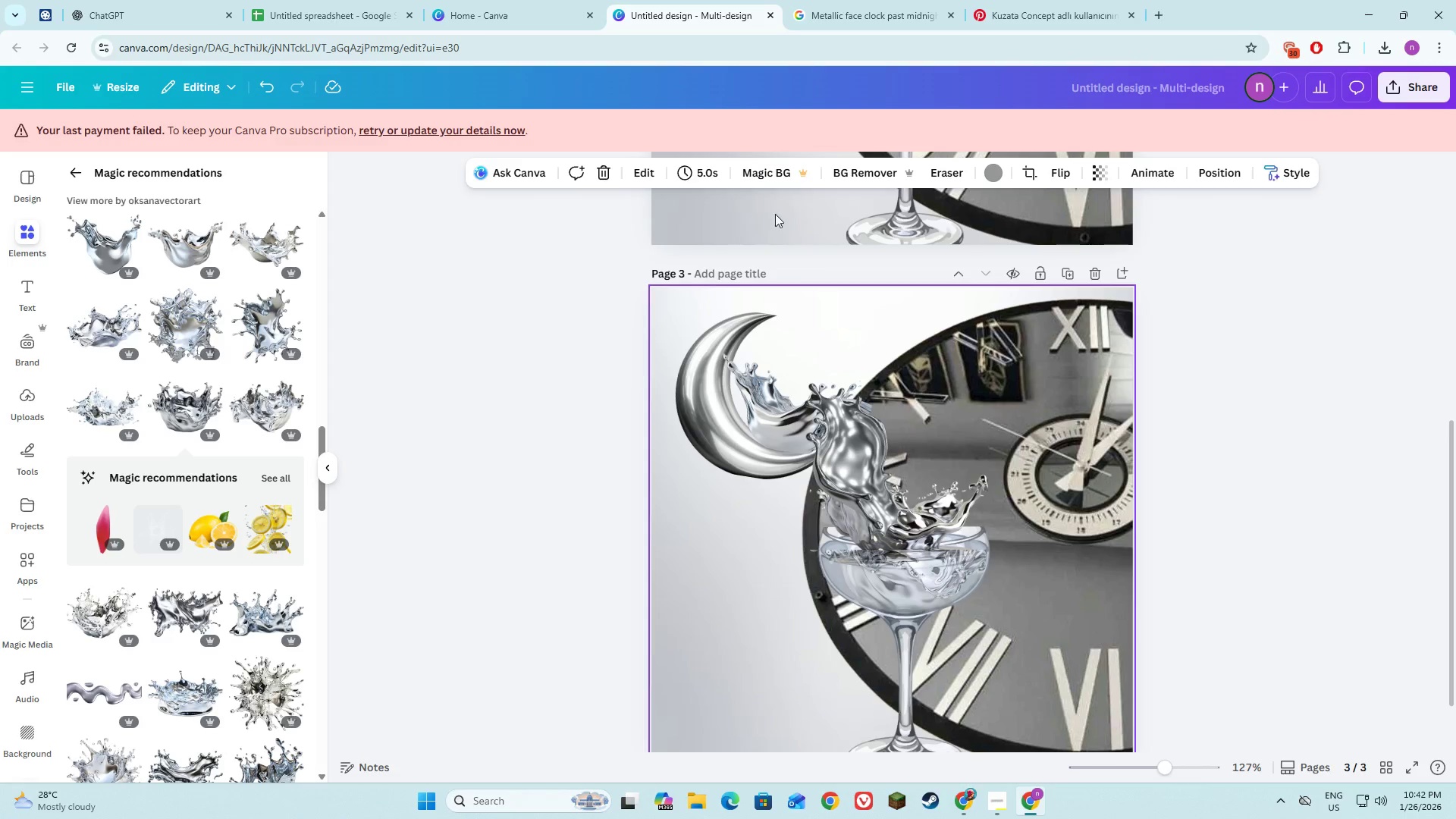 
left_click([874, 0])
 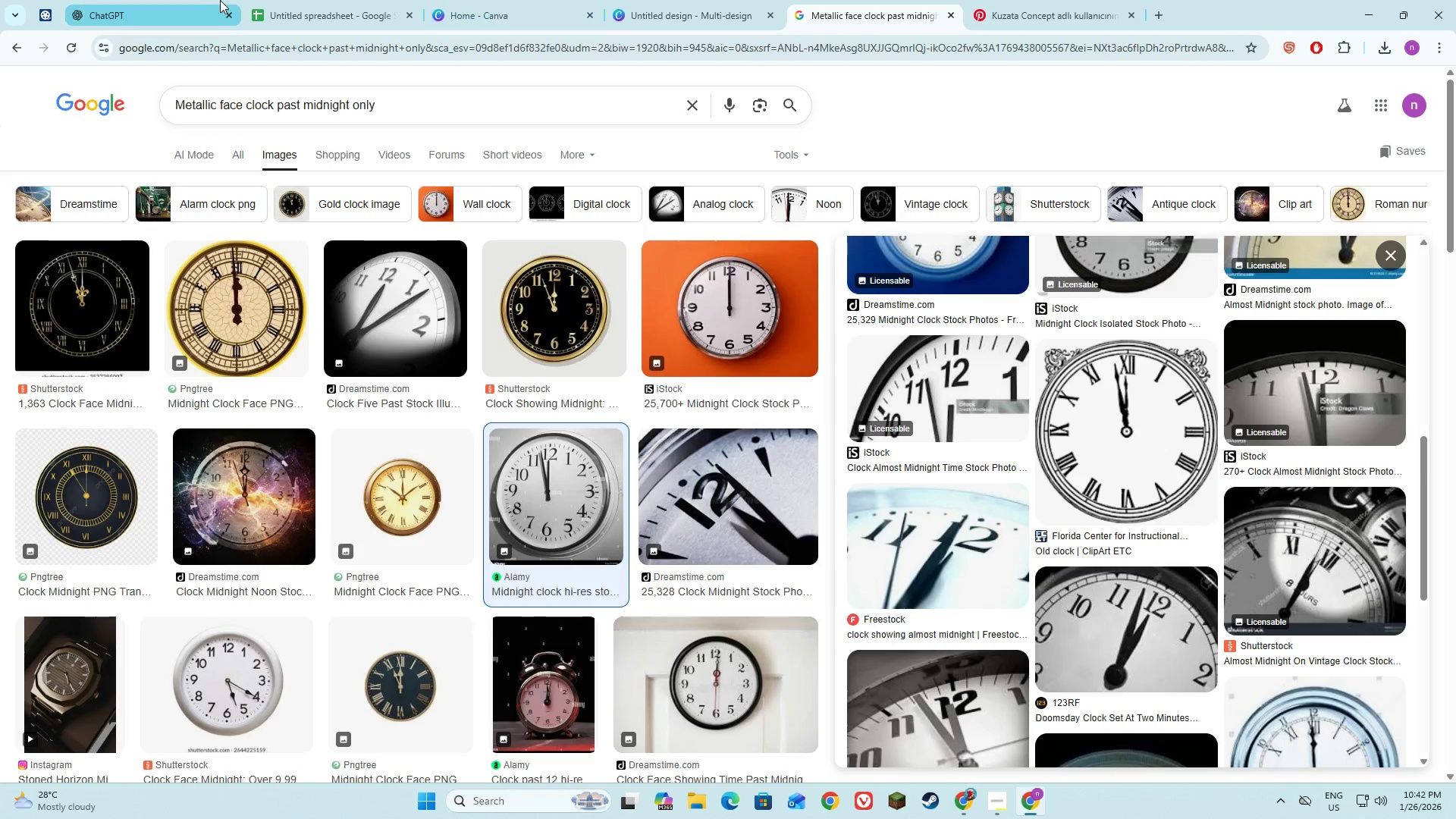 
left_click([206, 0])
 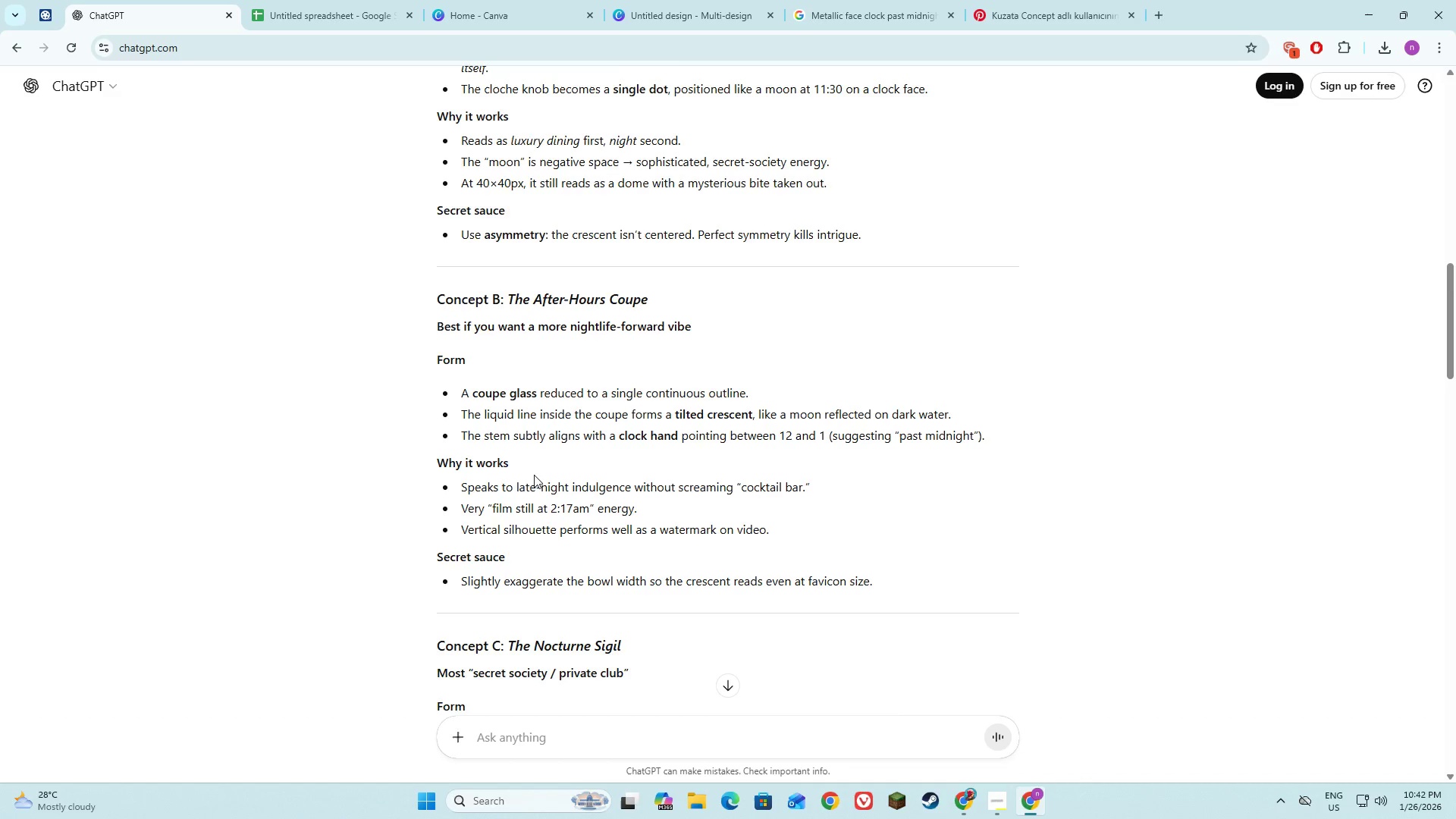 
scroll: coordinate [537, 479], scroll_direction: down, amount: 35.0
 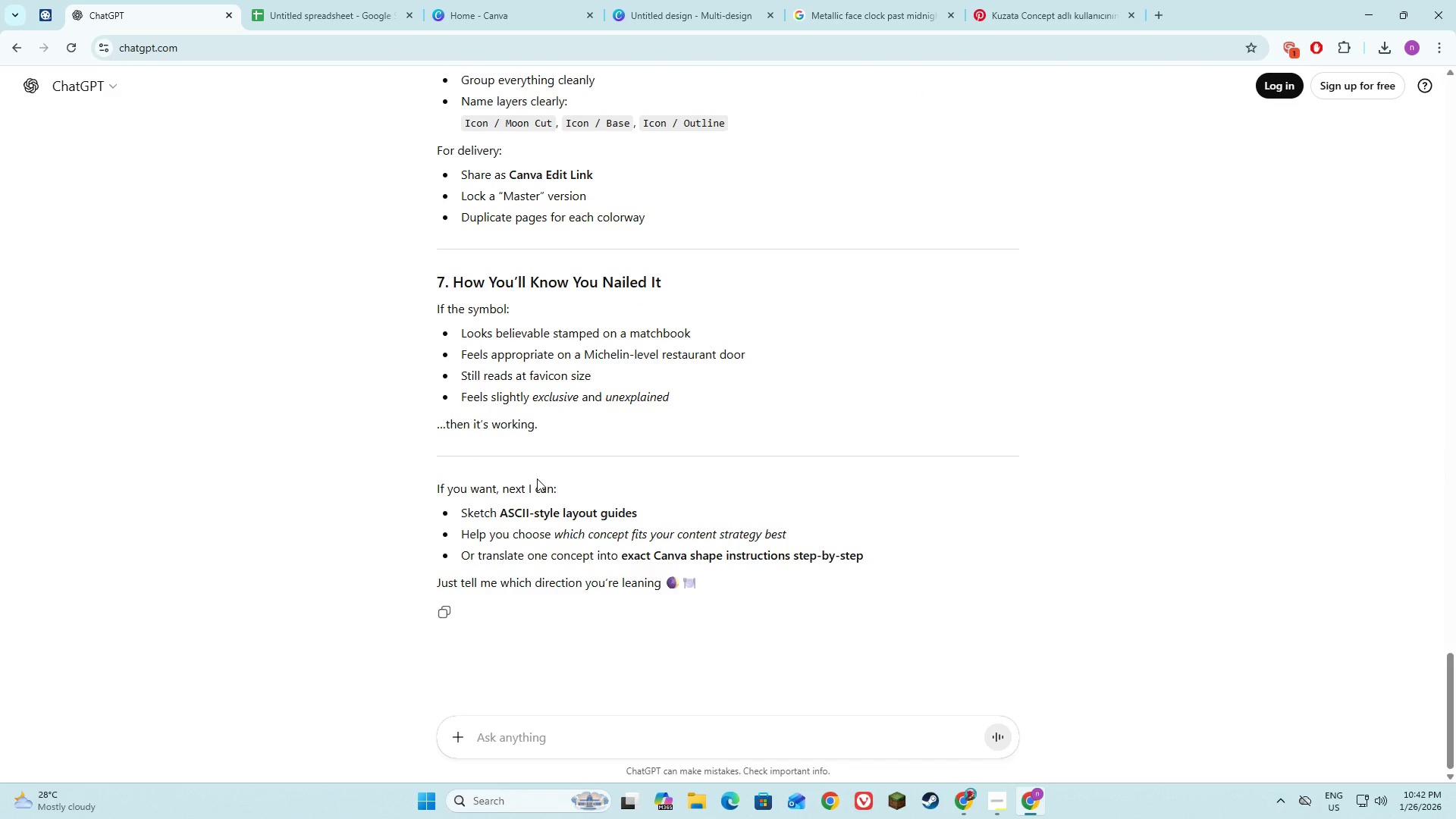 
scroll: coordinate [537, 479], scroll_direction: up, amount: 11.0
 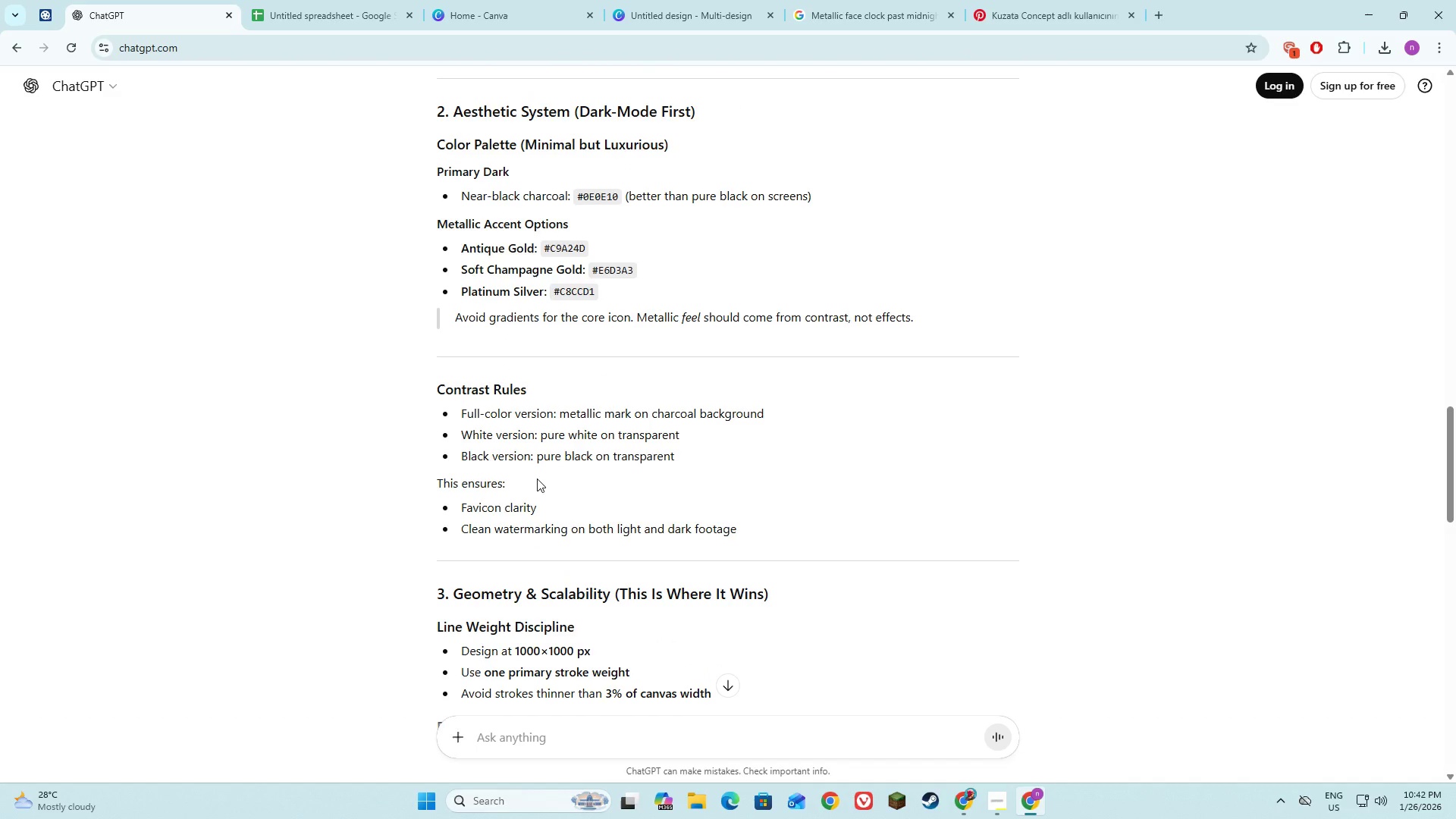 
scroll: coordinate [537, 479], scroll_direction: down, amount: 5.0
 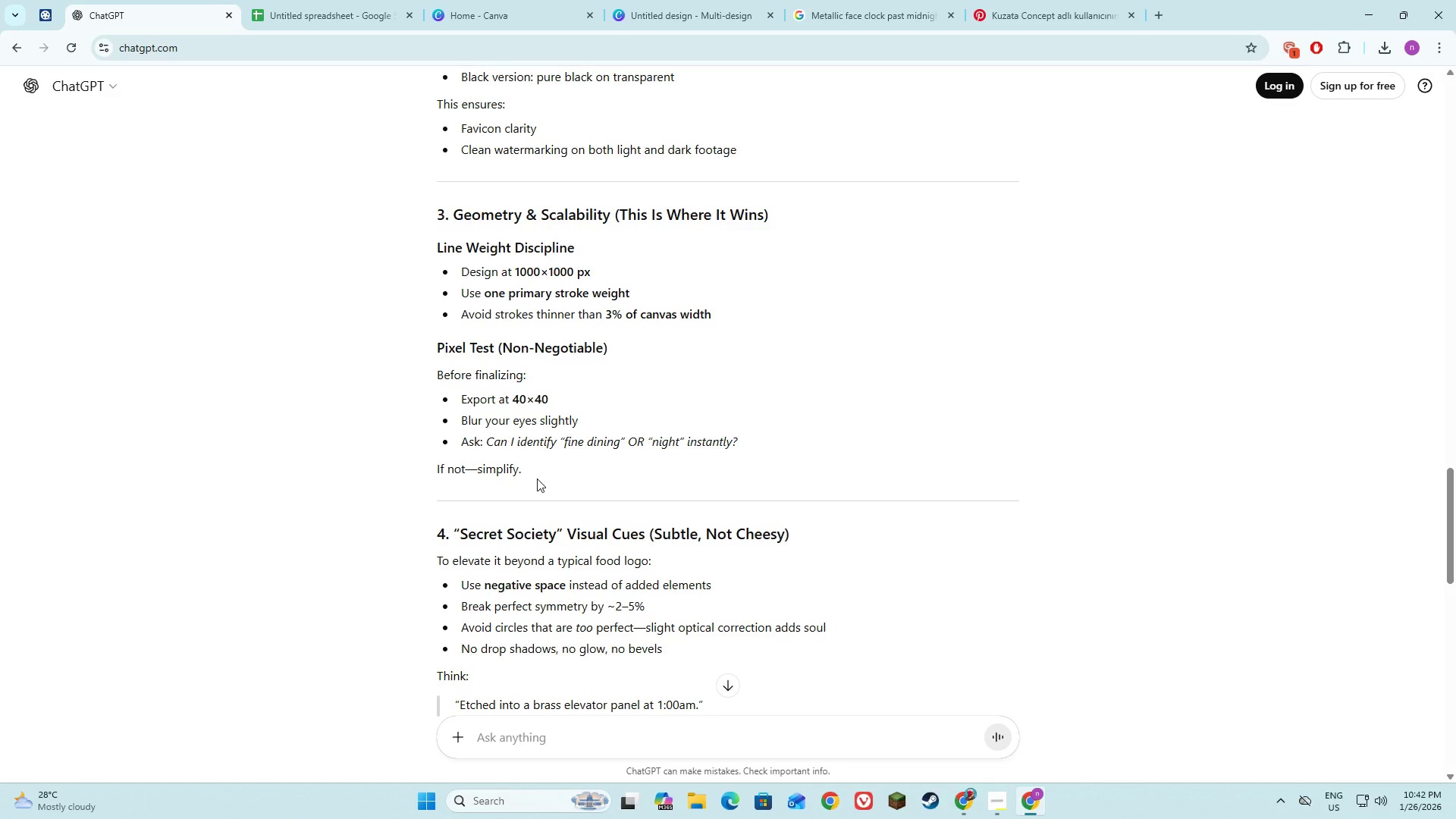 
scroll: coordinate [537, 479], scroll_direction: up, amount: 1.0
 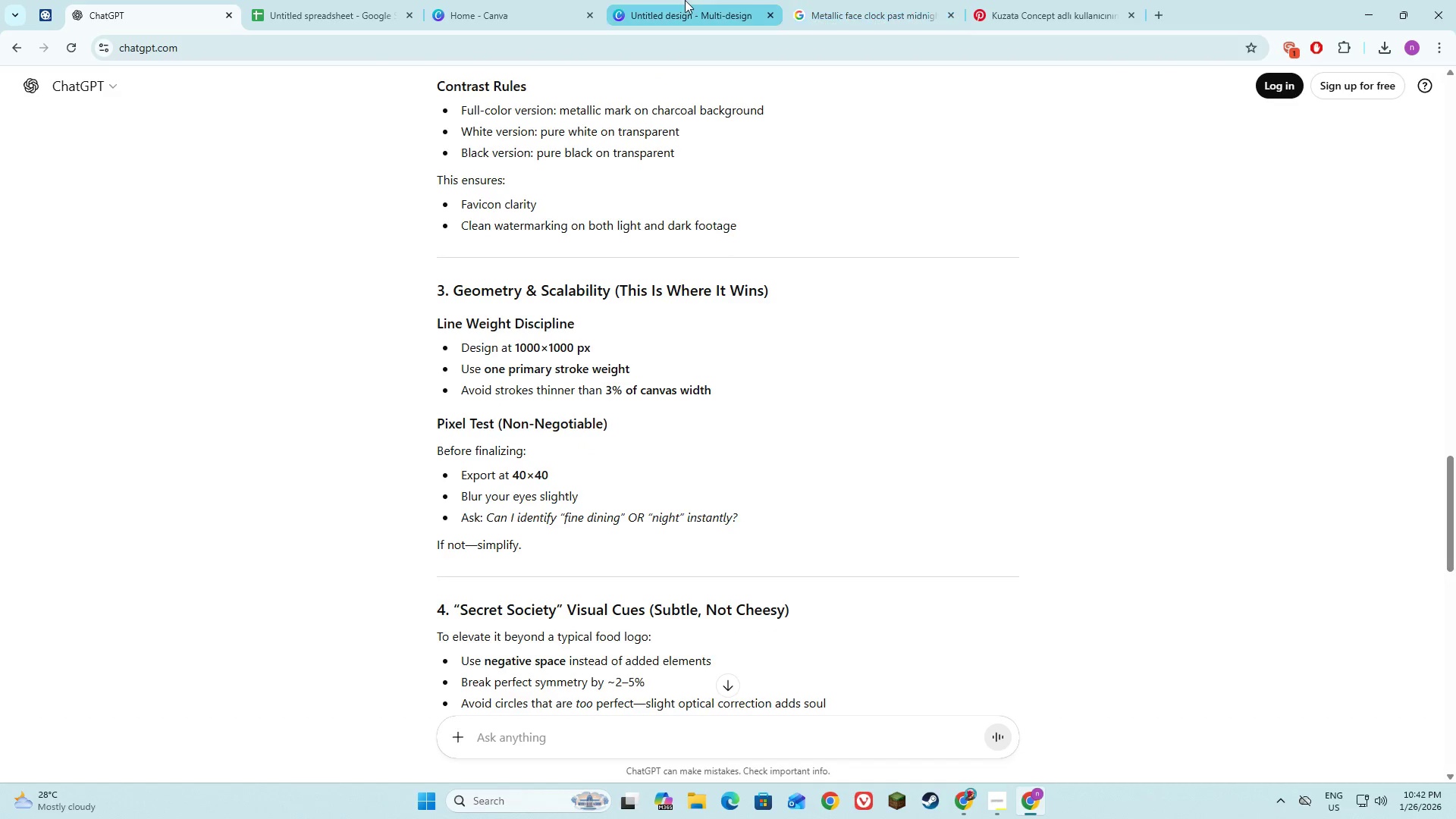 
left_click([682, 0])
 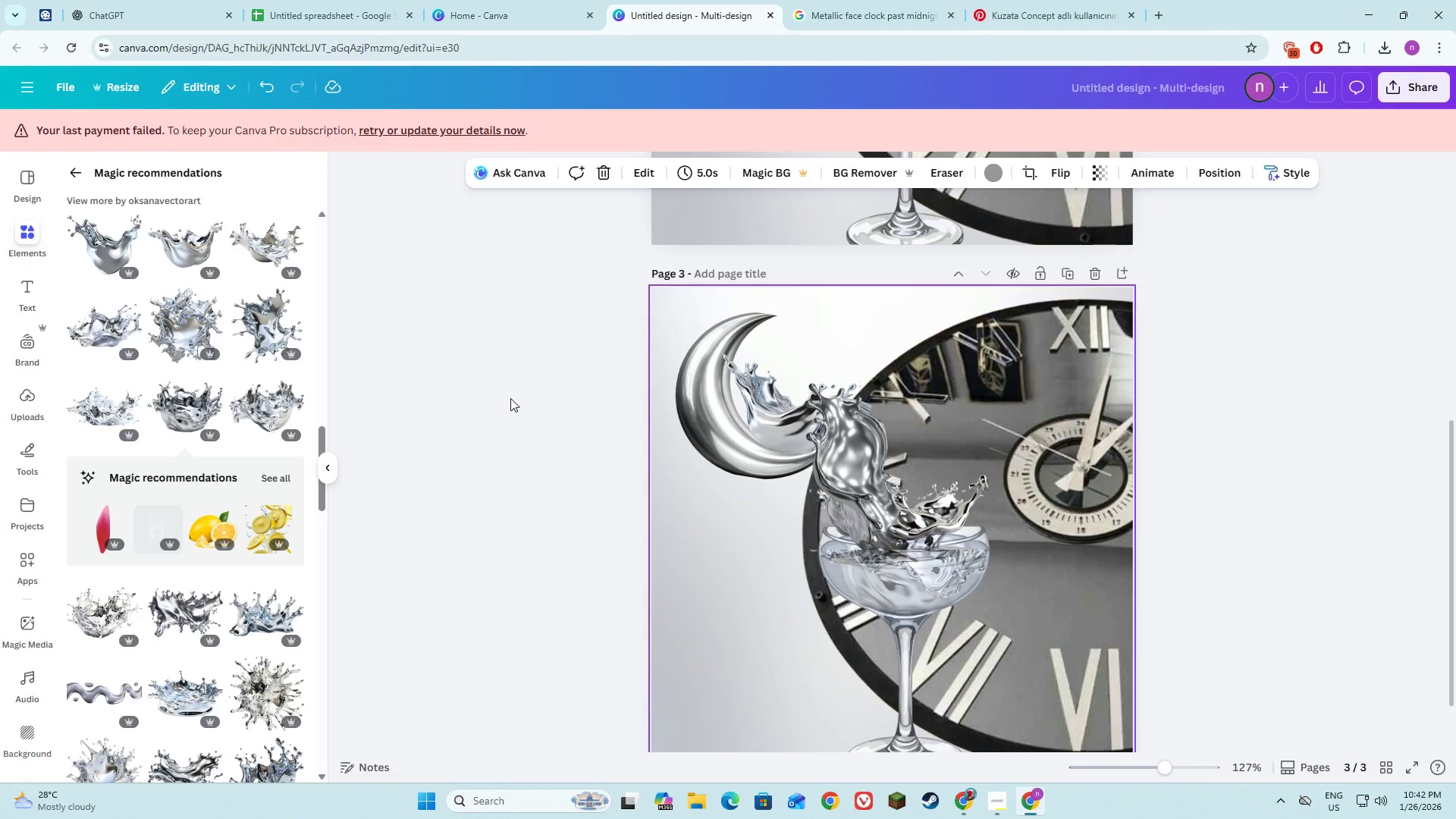 
left_click([500, 402])
 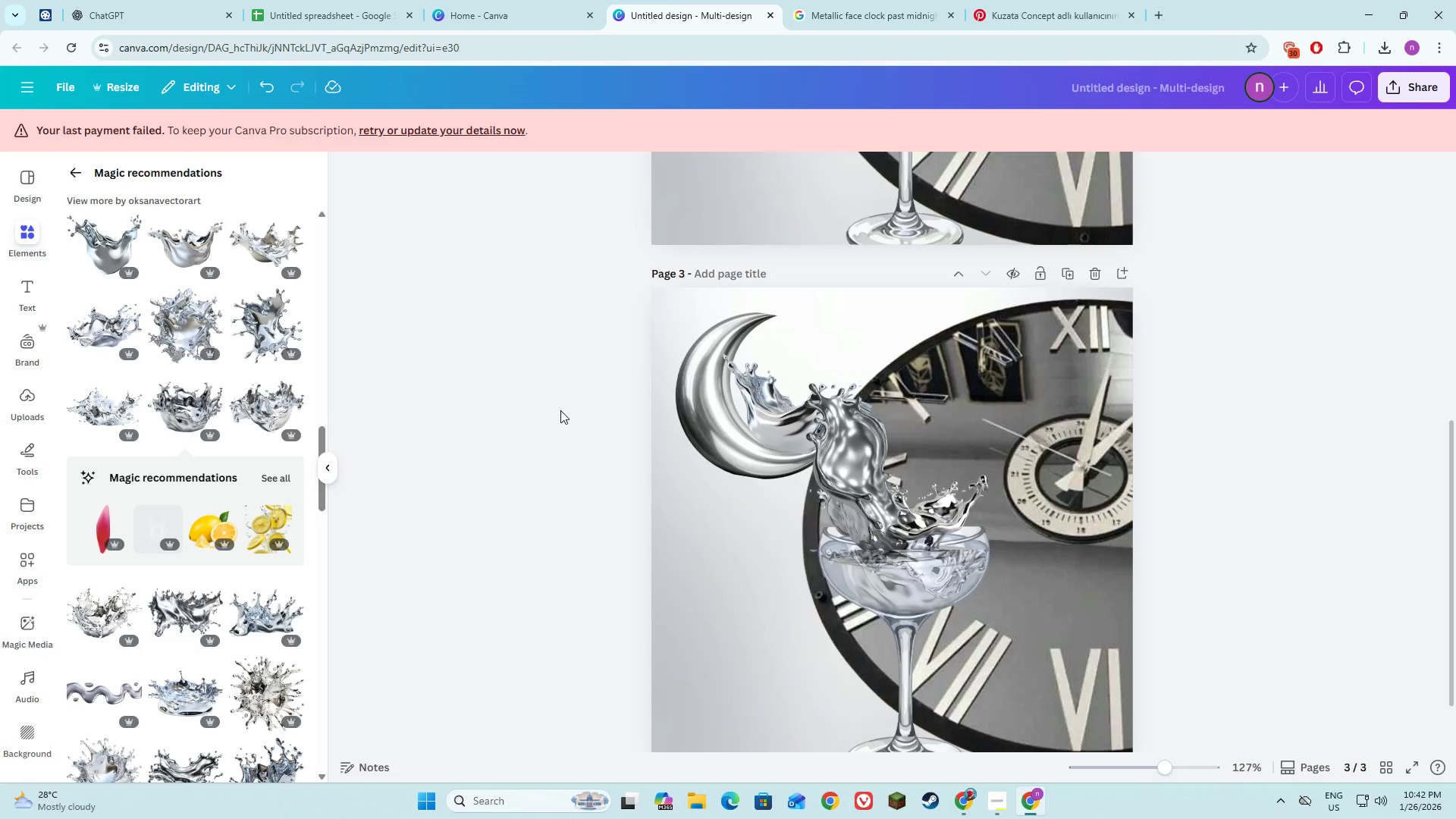 
scroll: coordinate [560, 410], scroll_direction: down, amount: 4.0
 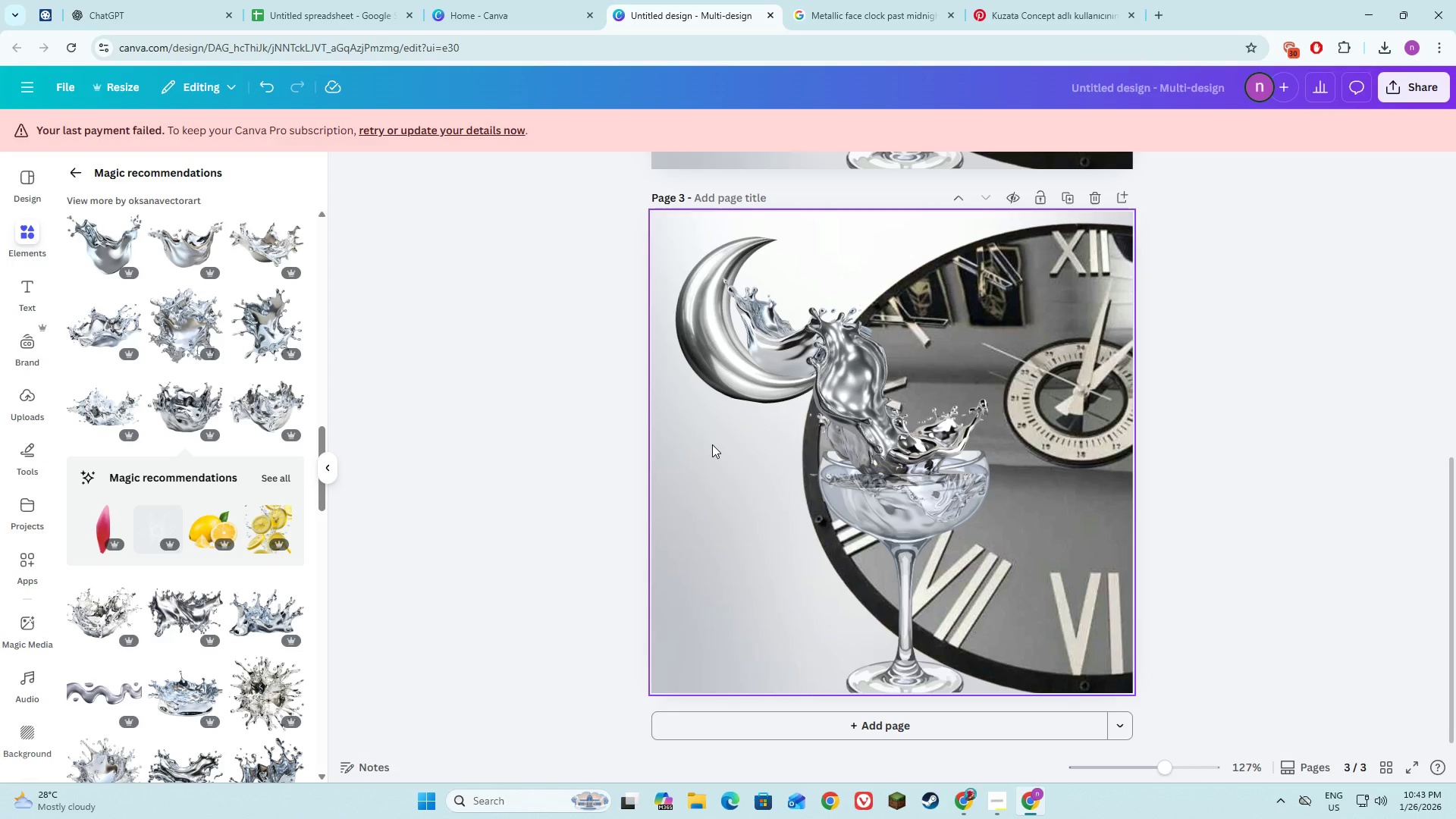 
left_click([712, 444])
 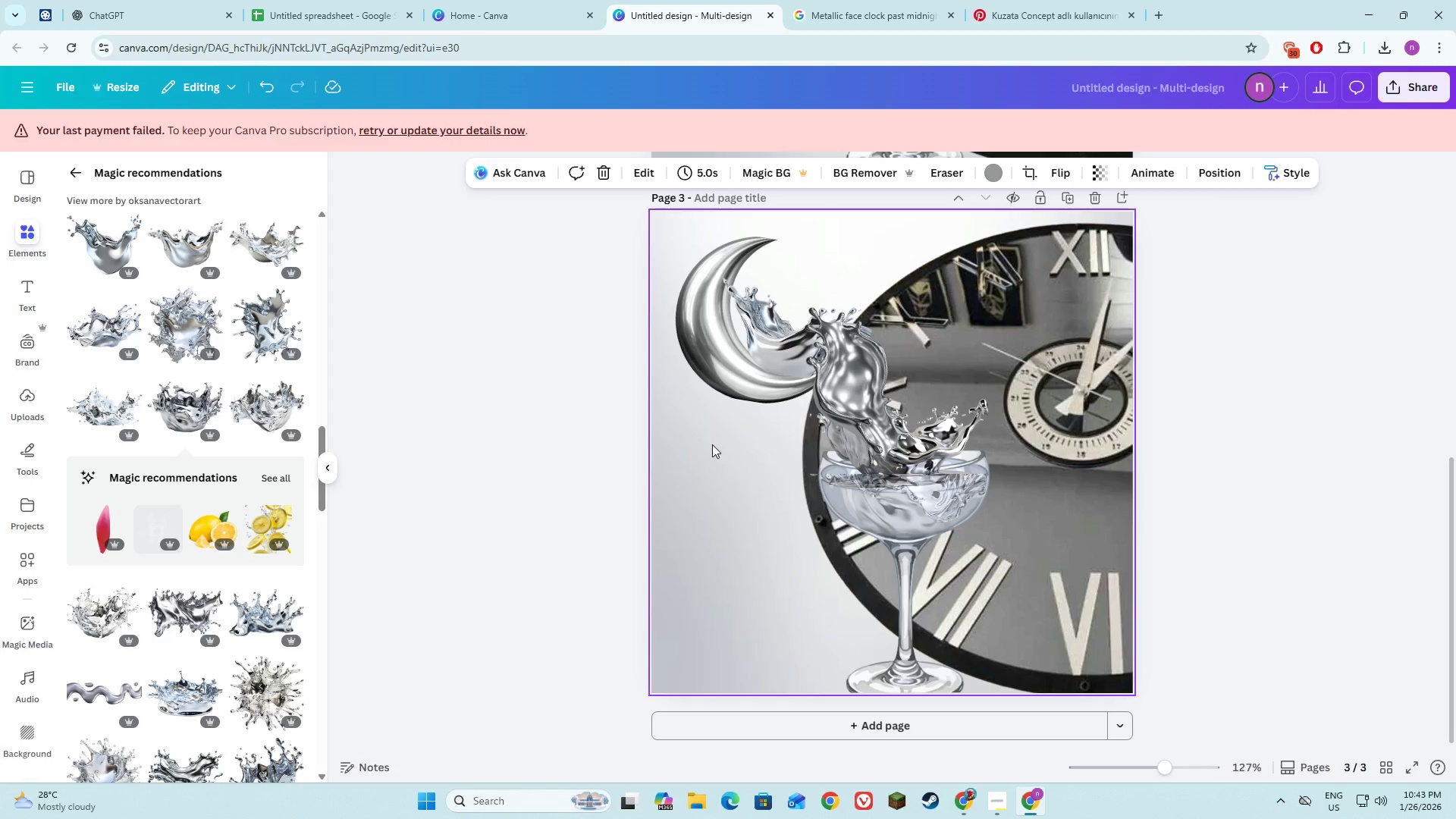 
right_click([712, 444])
 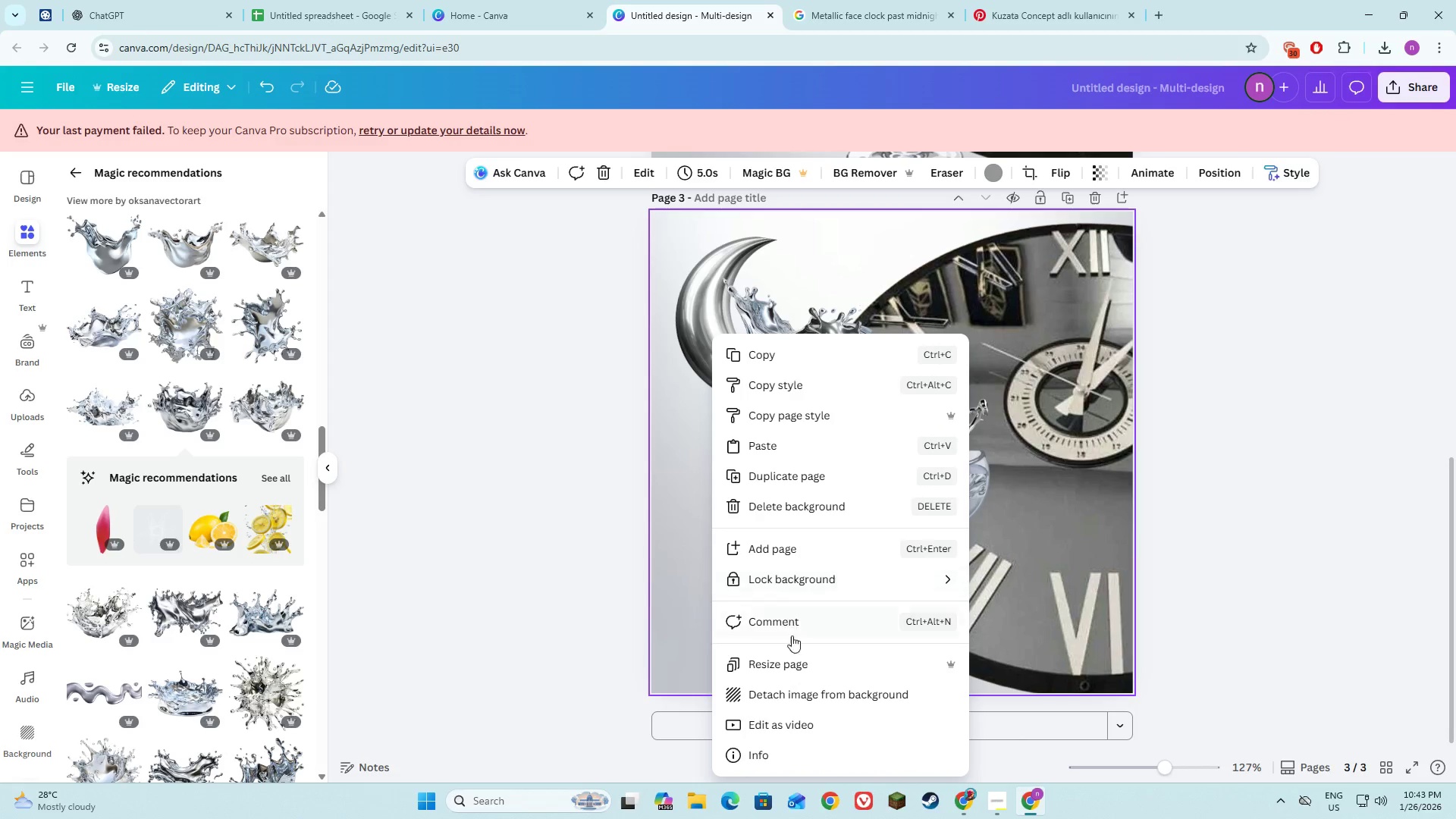 
left_click([797, 660])
 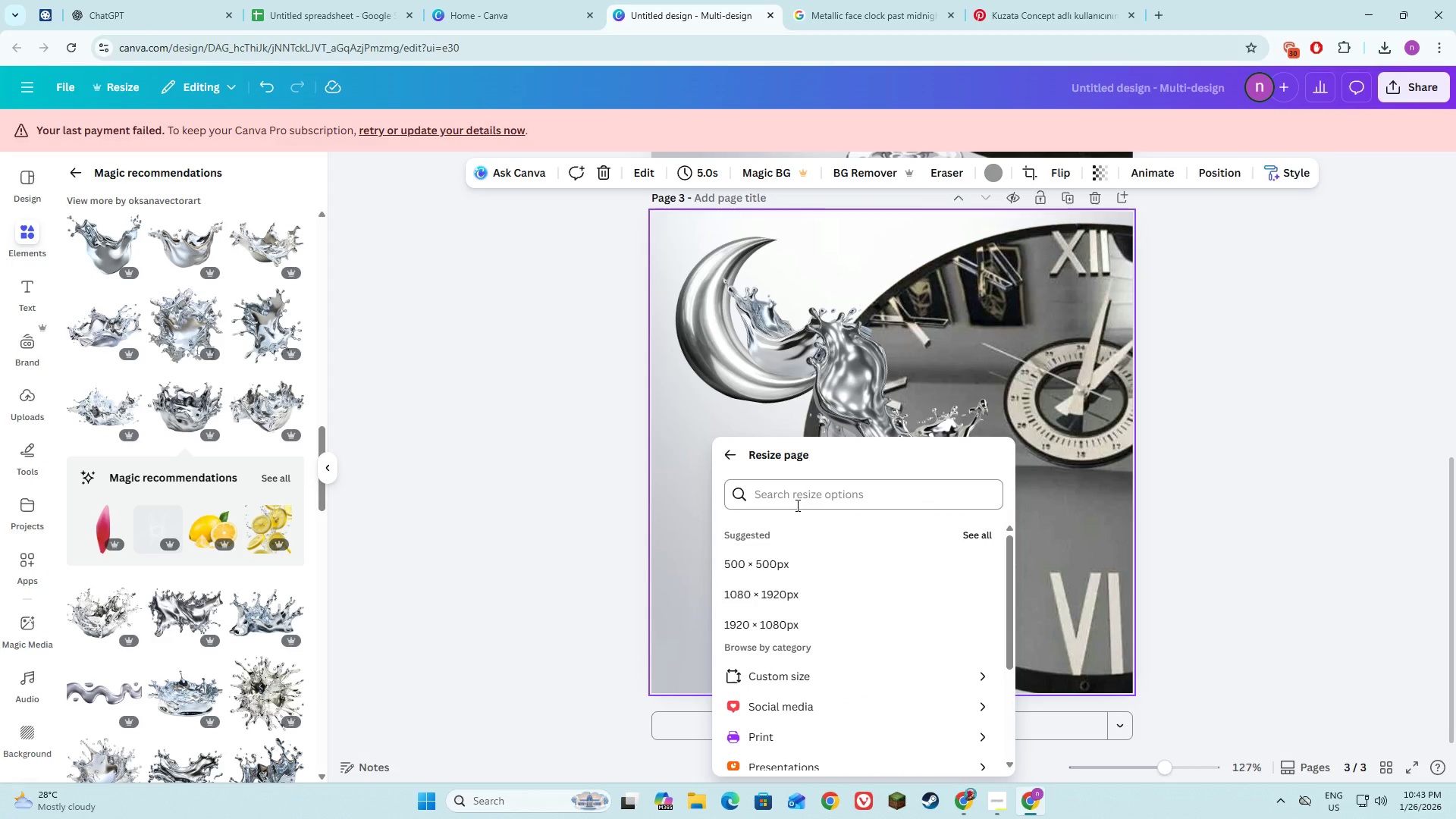 
left_click([796, 505])
 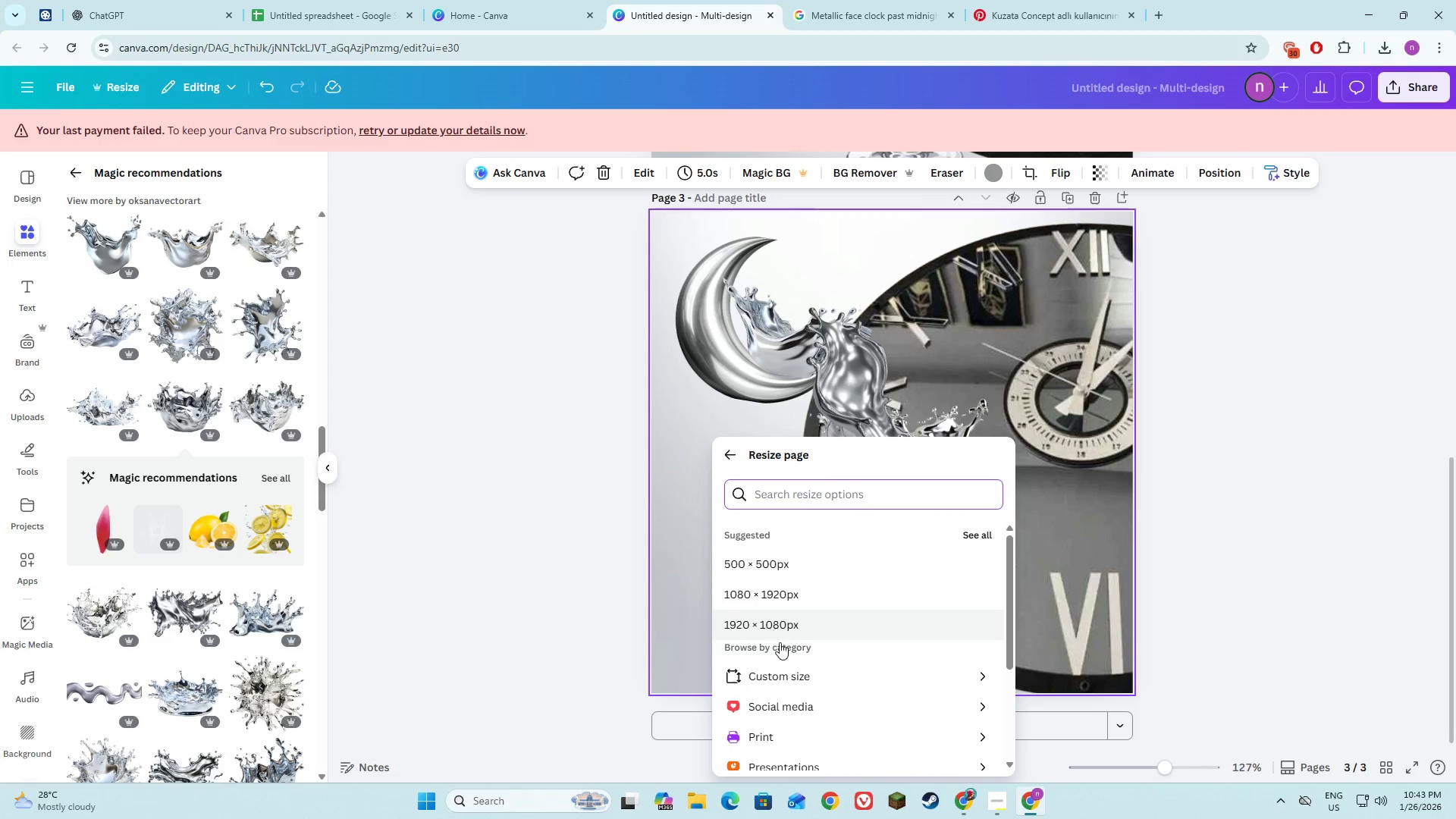 
left_click([792, 673])
 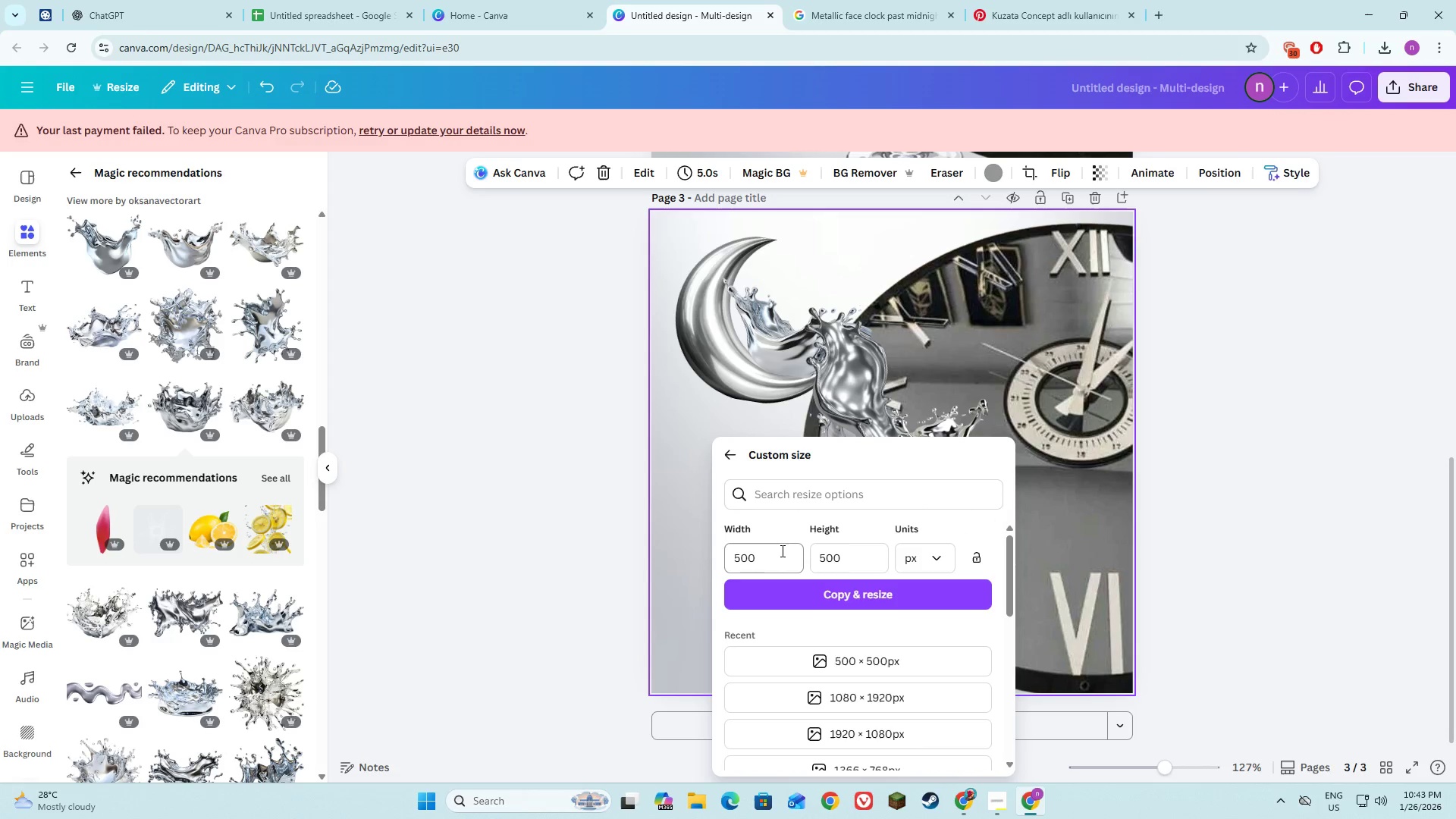 
left_click_drag(start_coordinate=[780, 552], to_coordinate=[730, 551])
 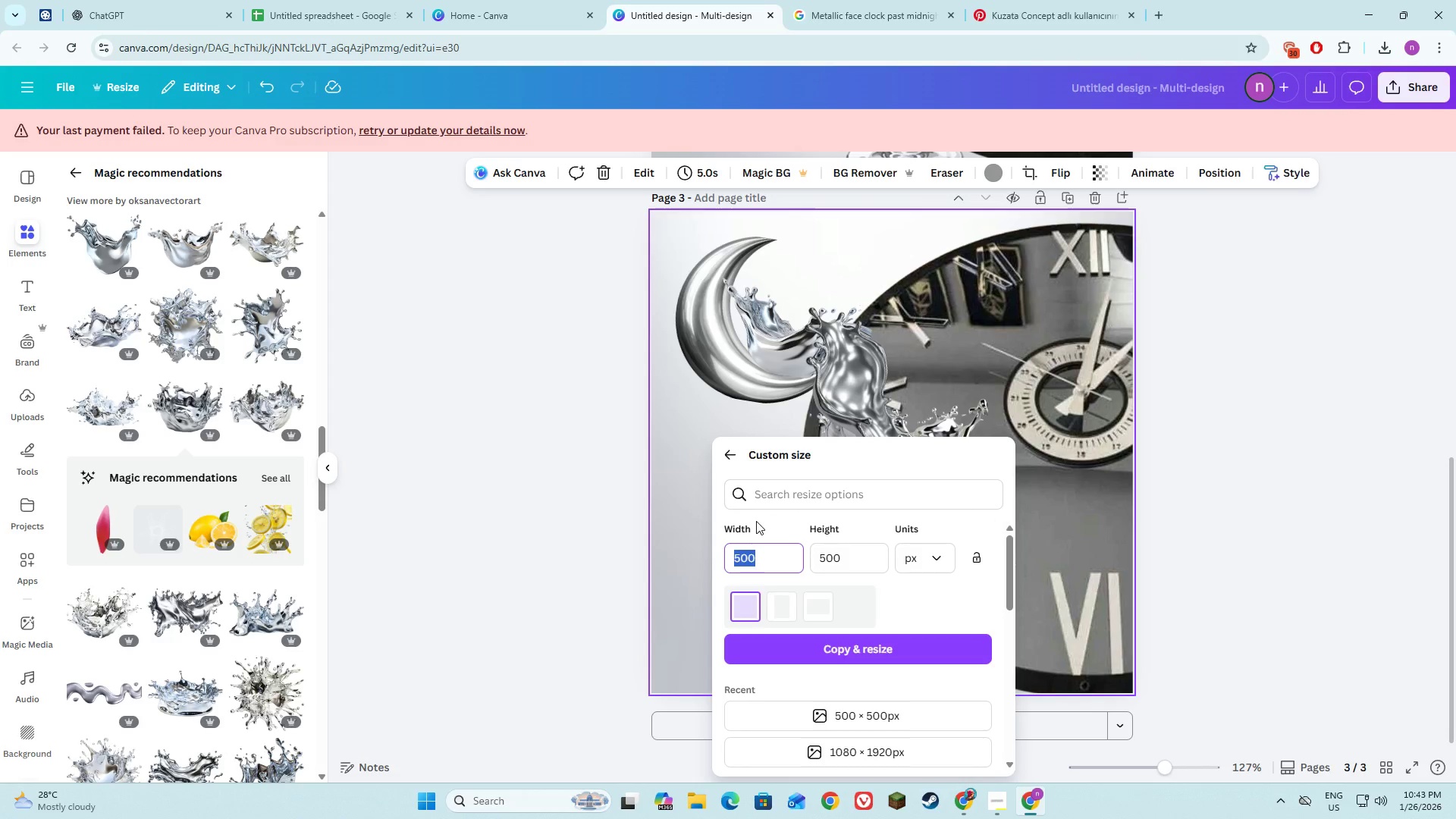 
type(1000)
key(Tab)
type(1000)
 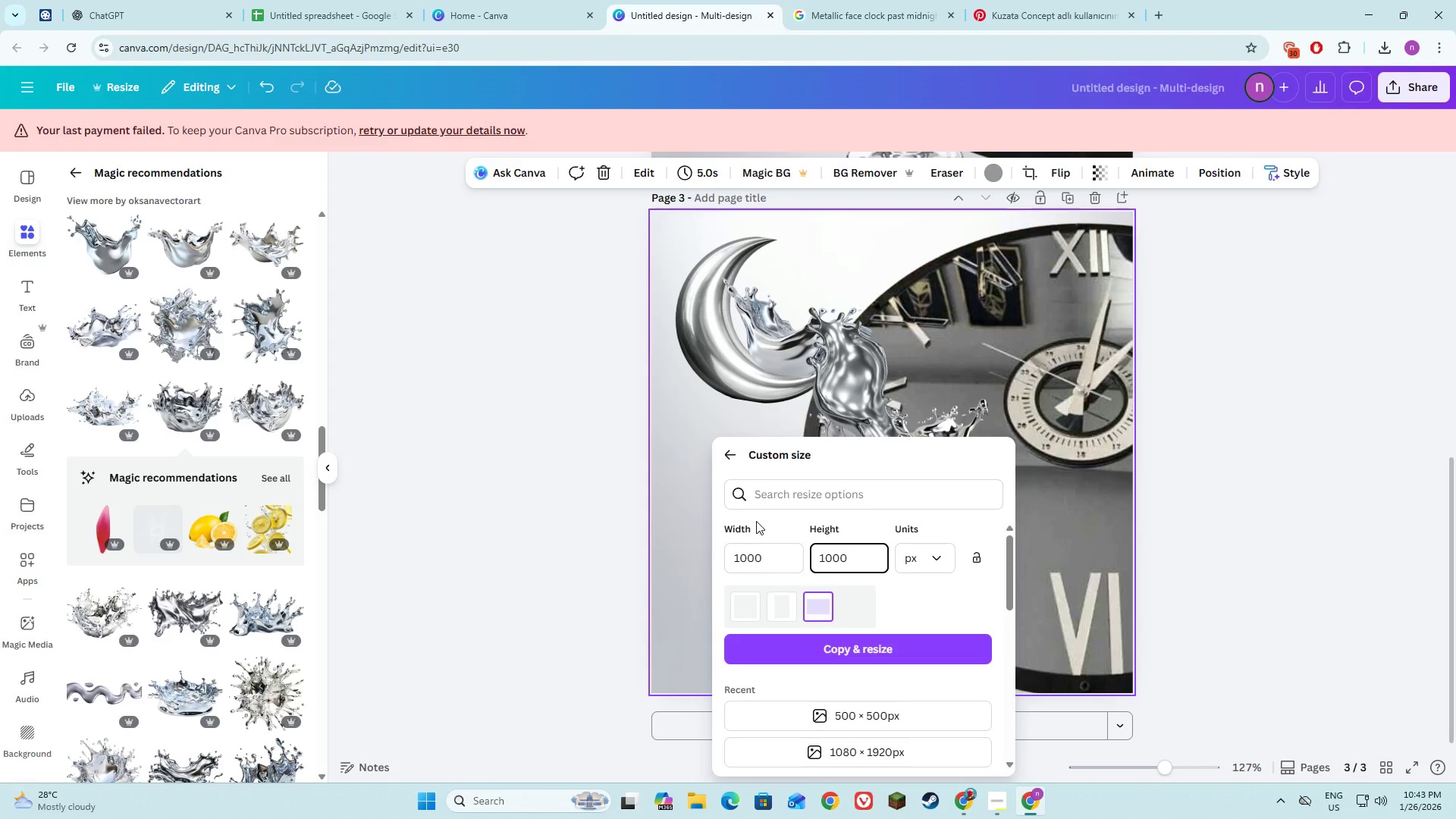 
key(Enter)
 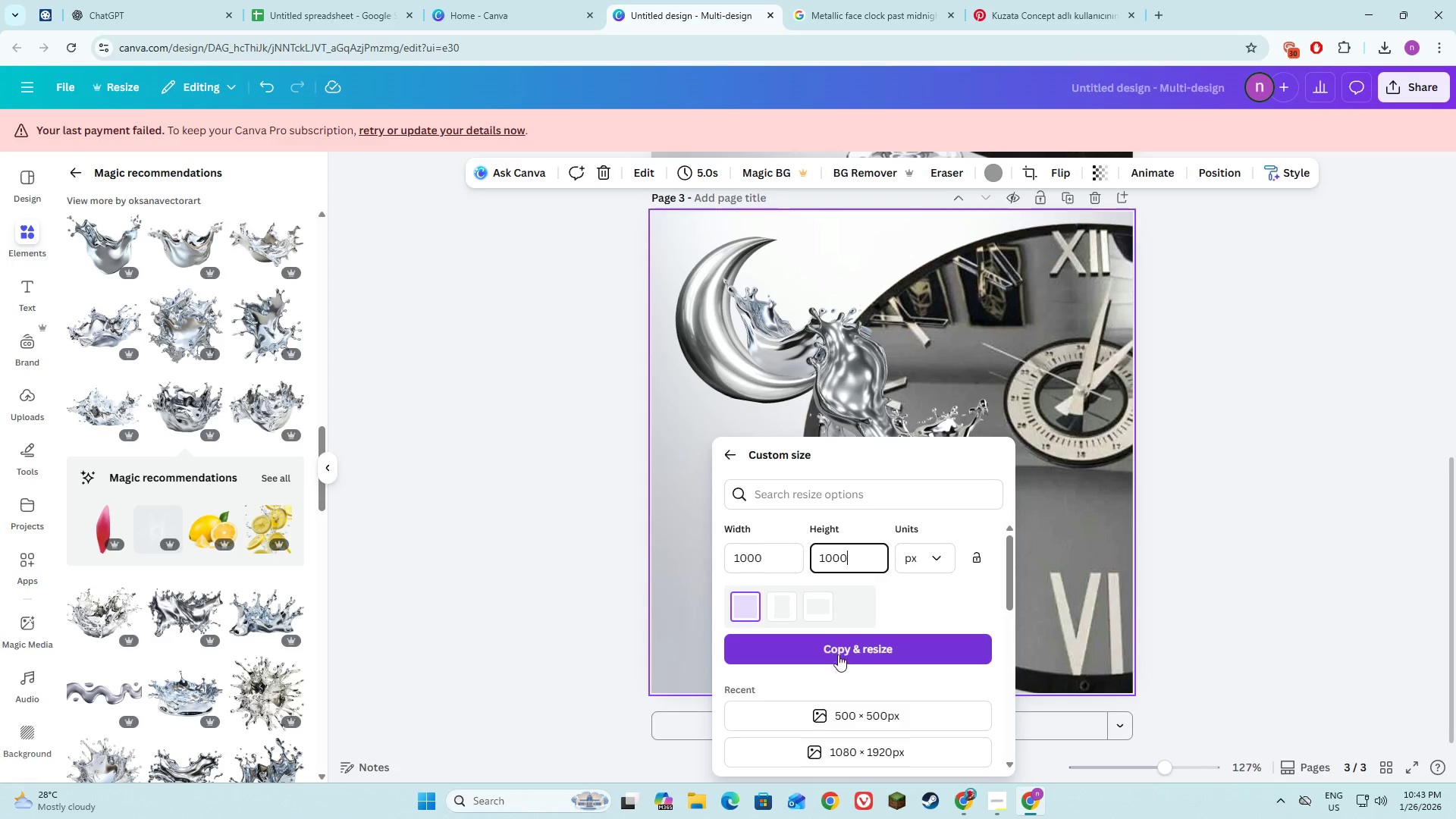 
left_click([838, 656])
 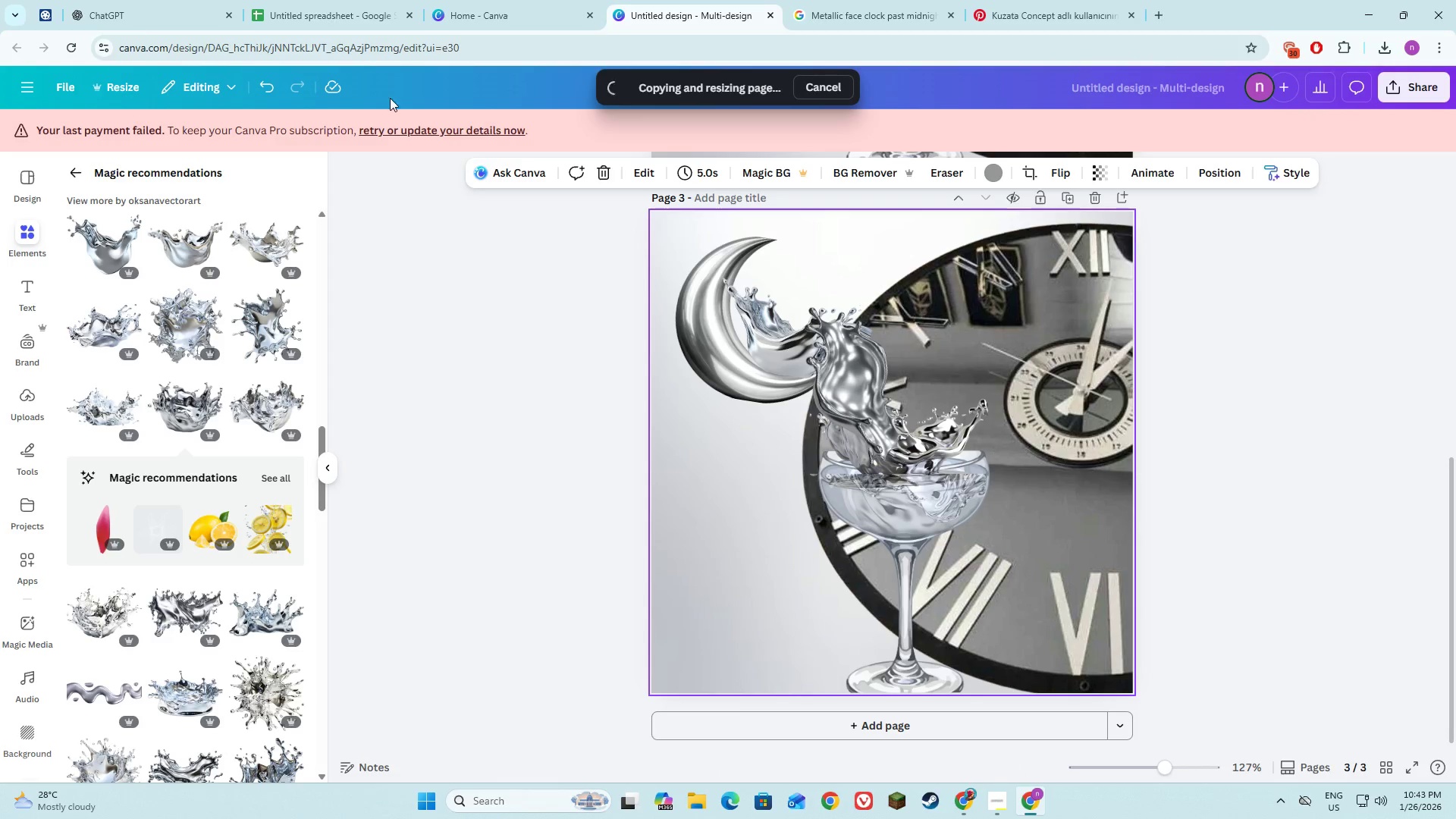 
key(Alt+AltLeft)
 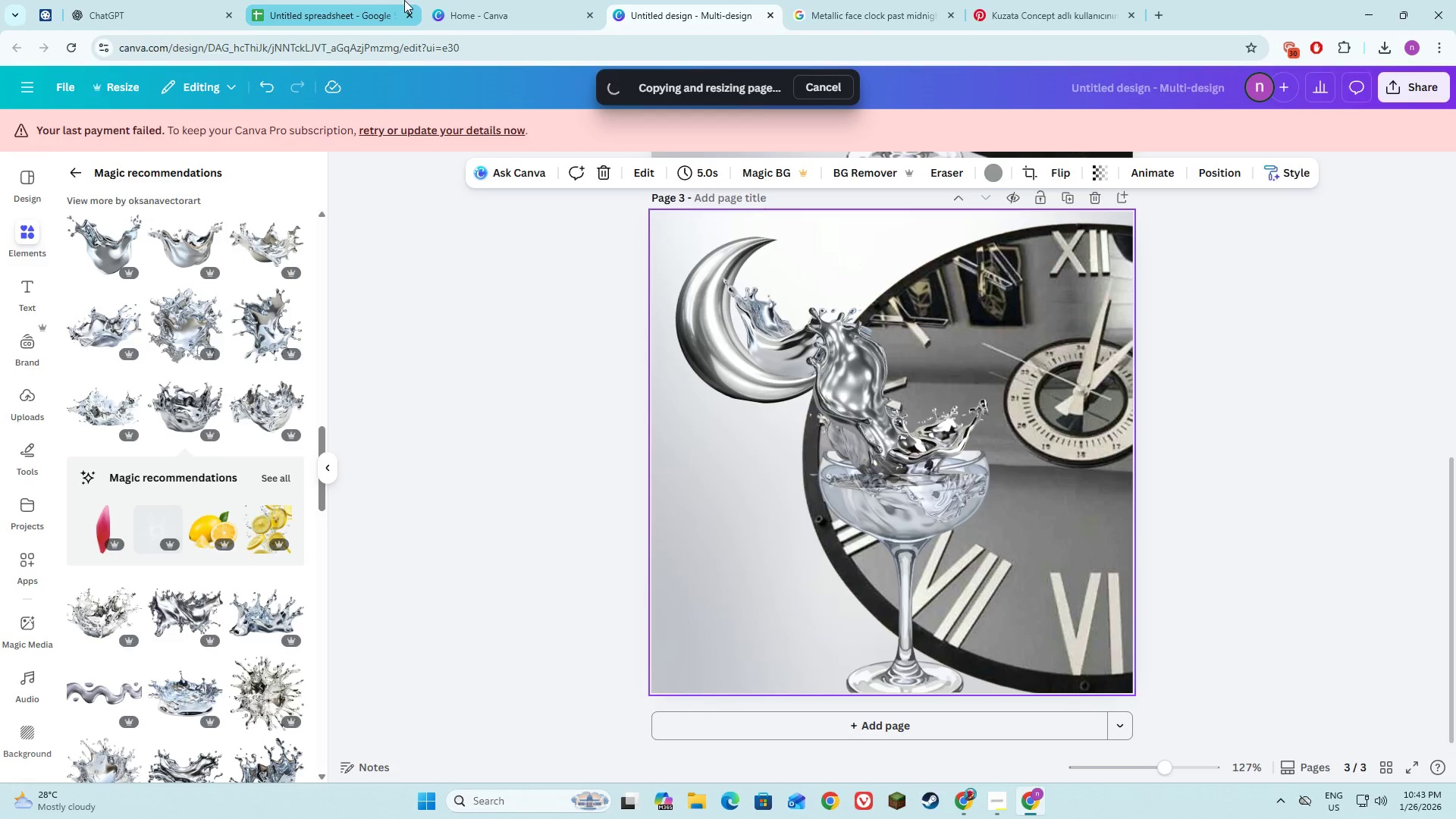 
key(Alt+Tab)